 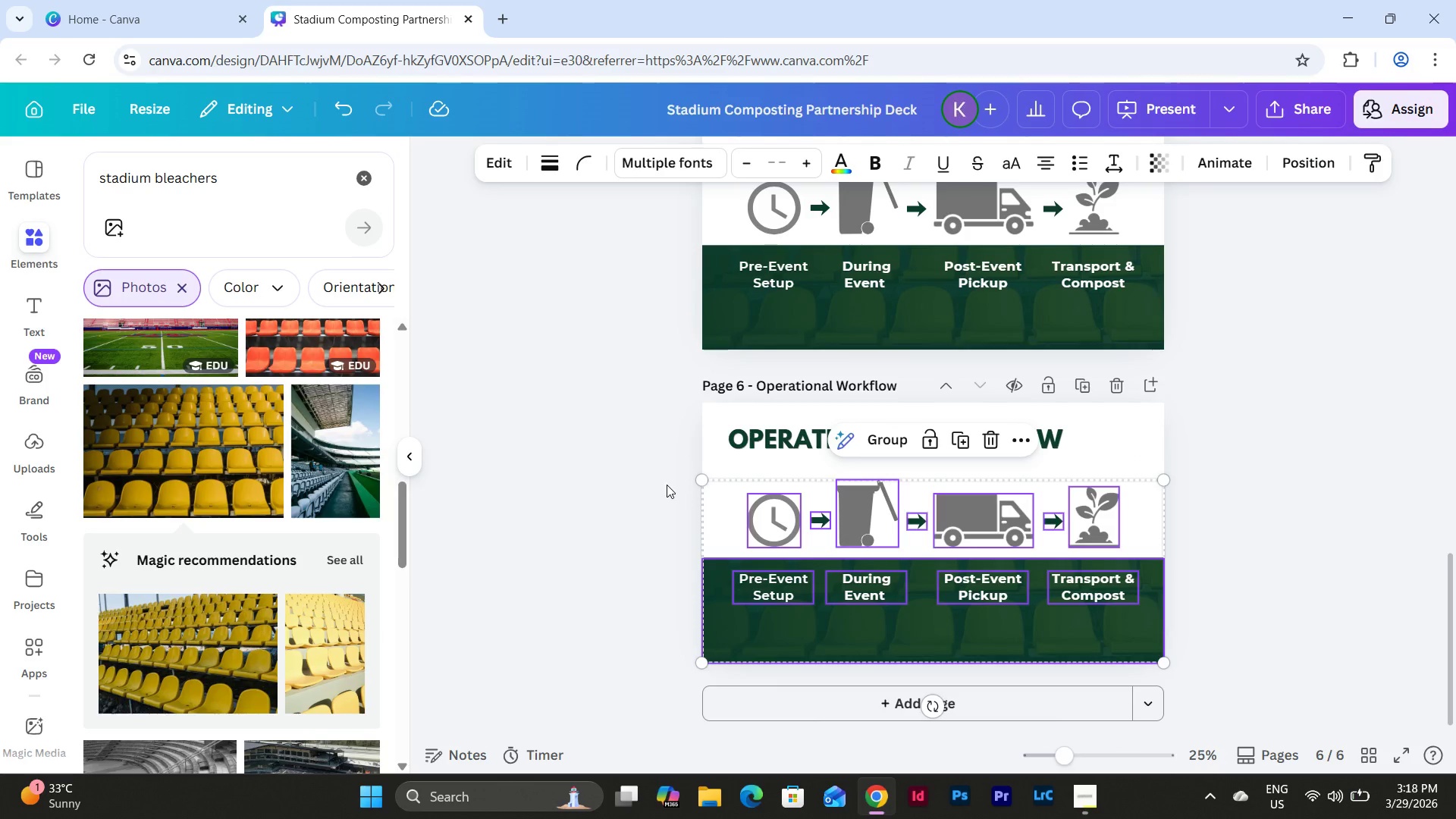 
key(Backspace)
 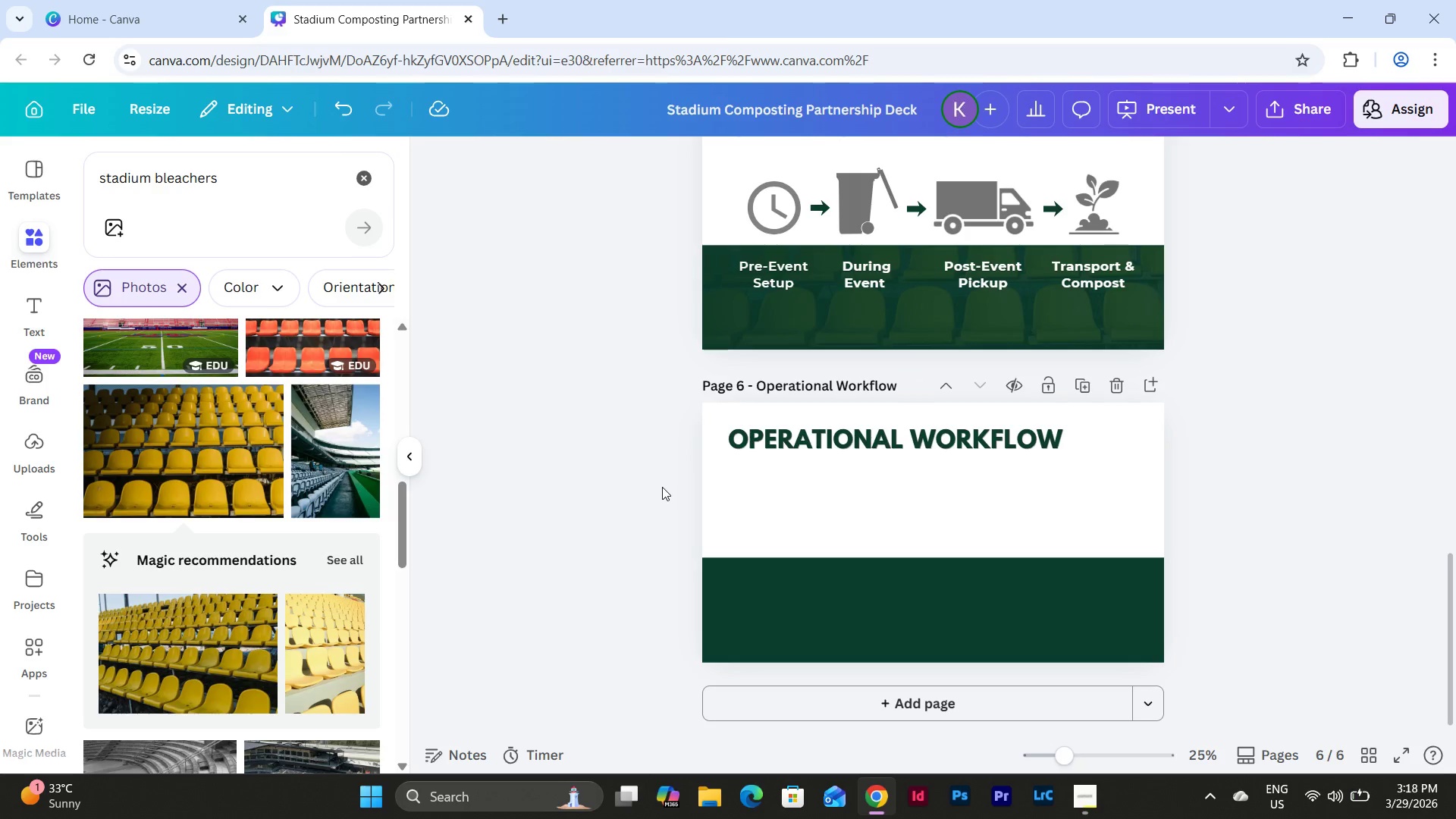 
left_click([1081, 619])
 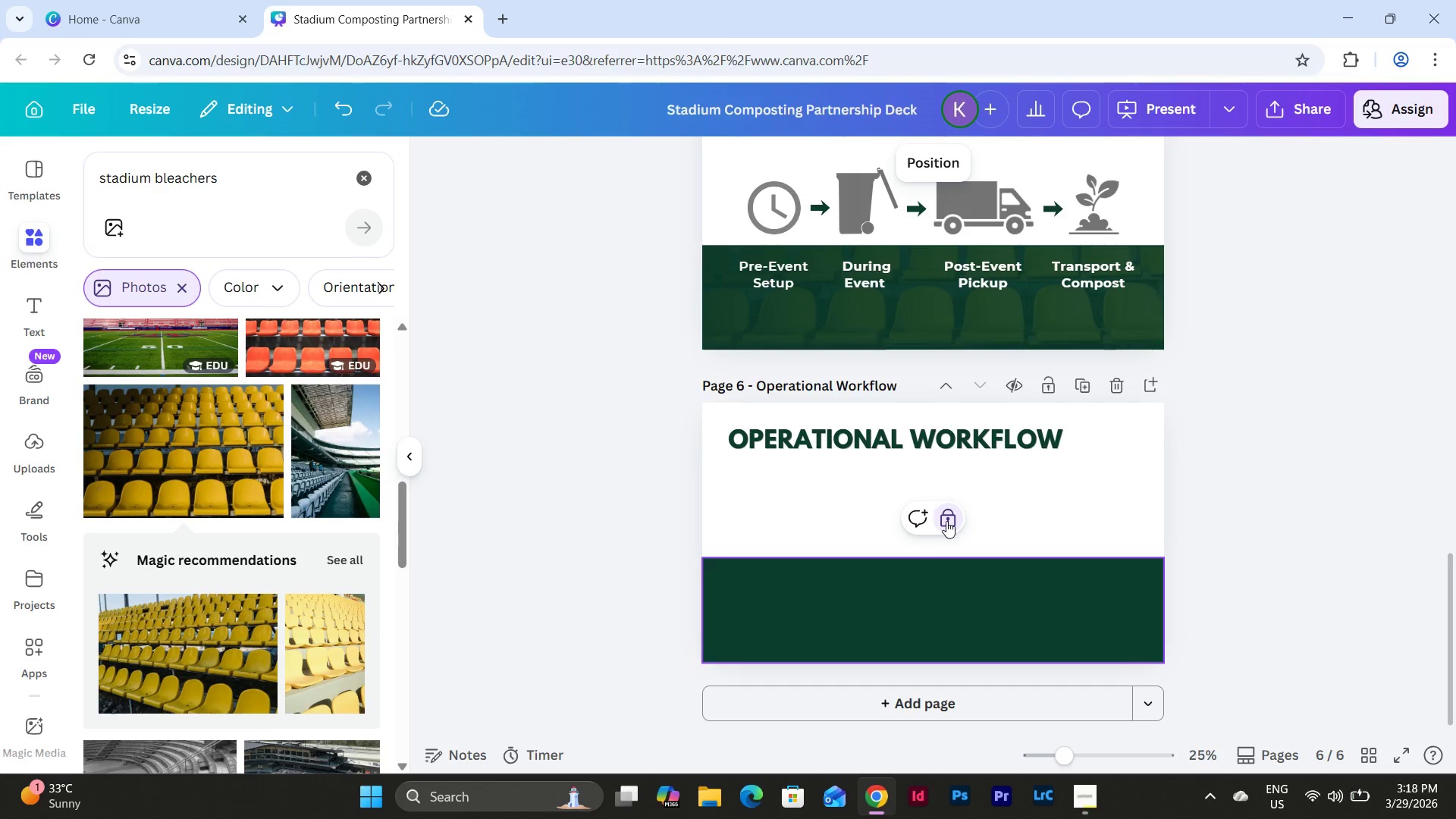 
double_click([946, 520])
 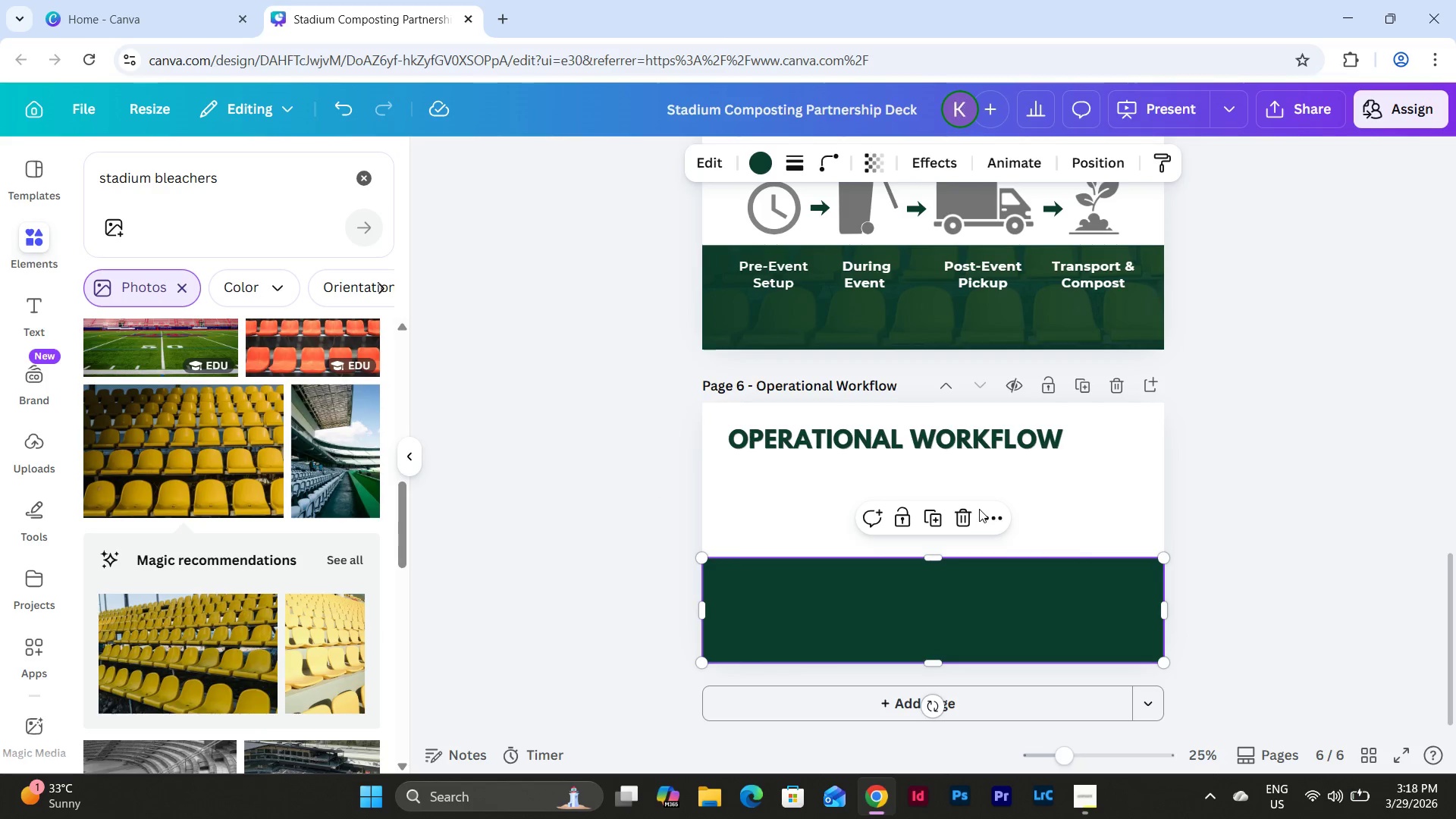 
left_click([967, 515])
 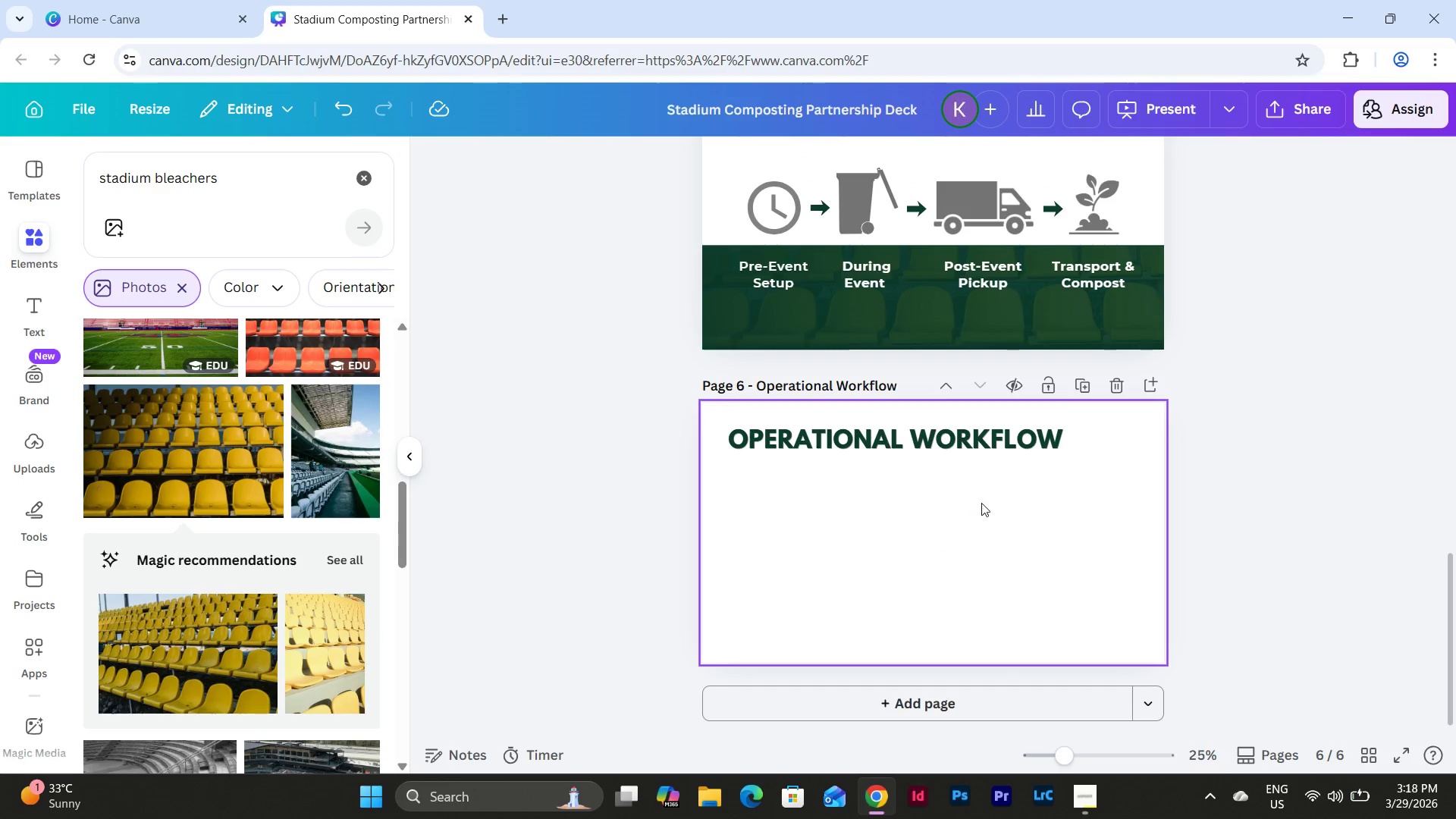 
left_click([1094, 802])